 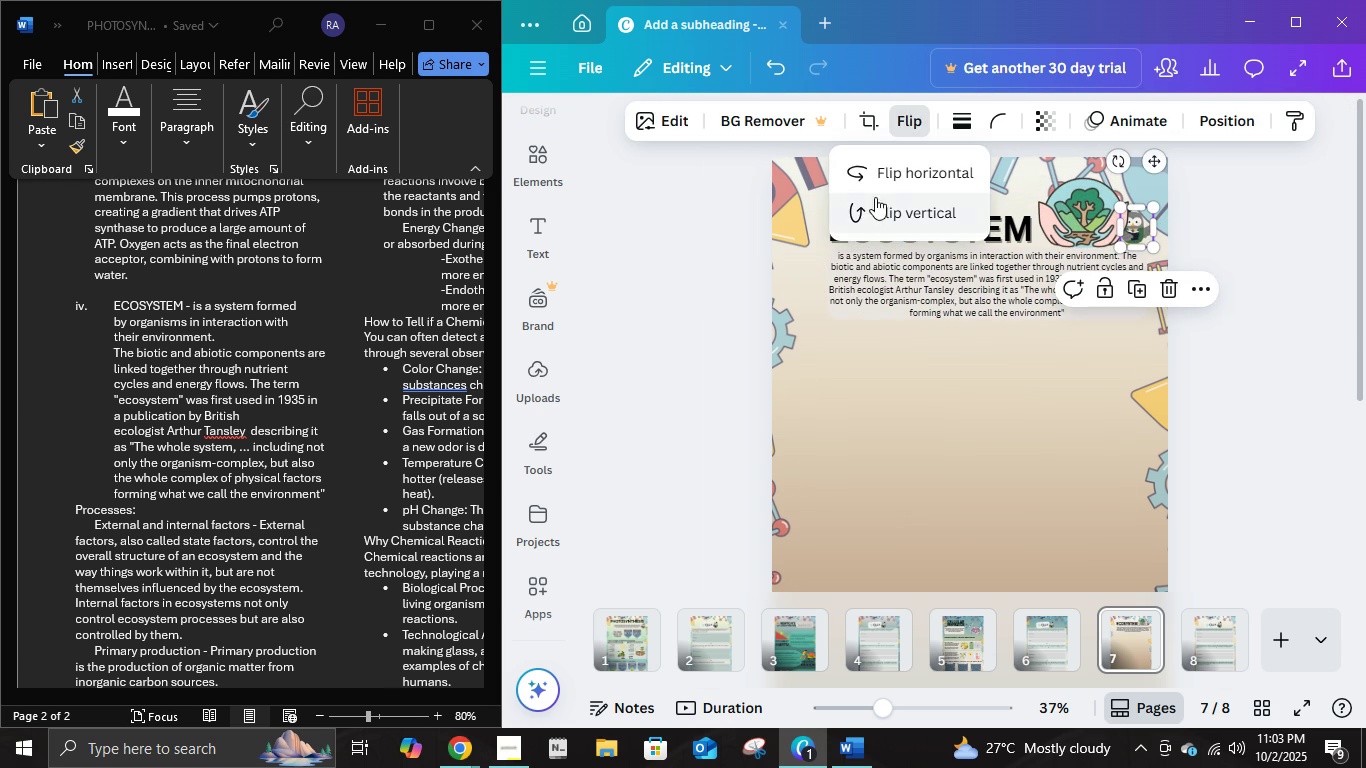 
left_click([886, 169])
 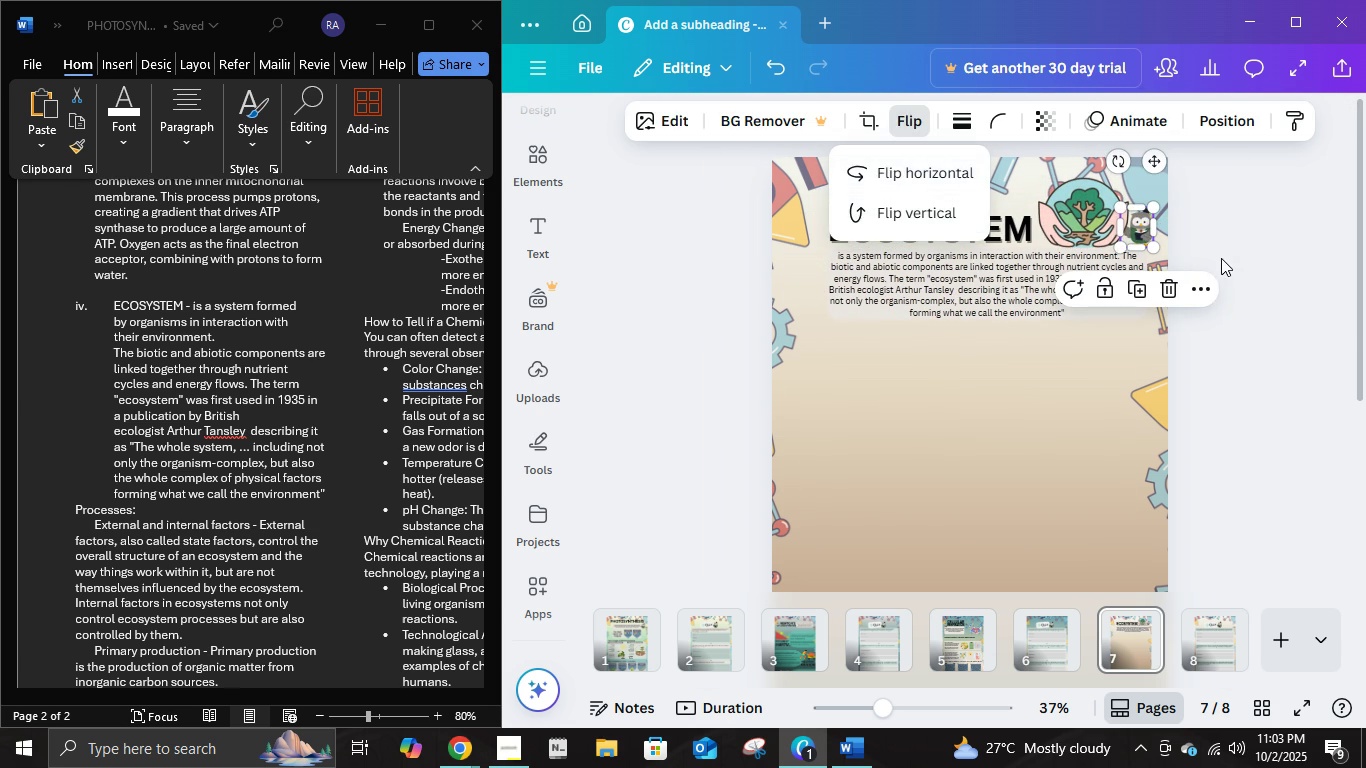 
left_click([1221, 258])
 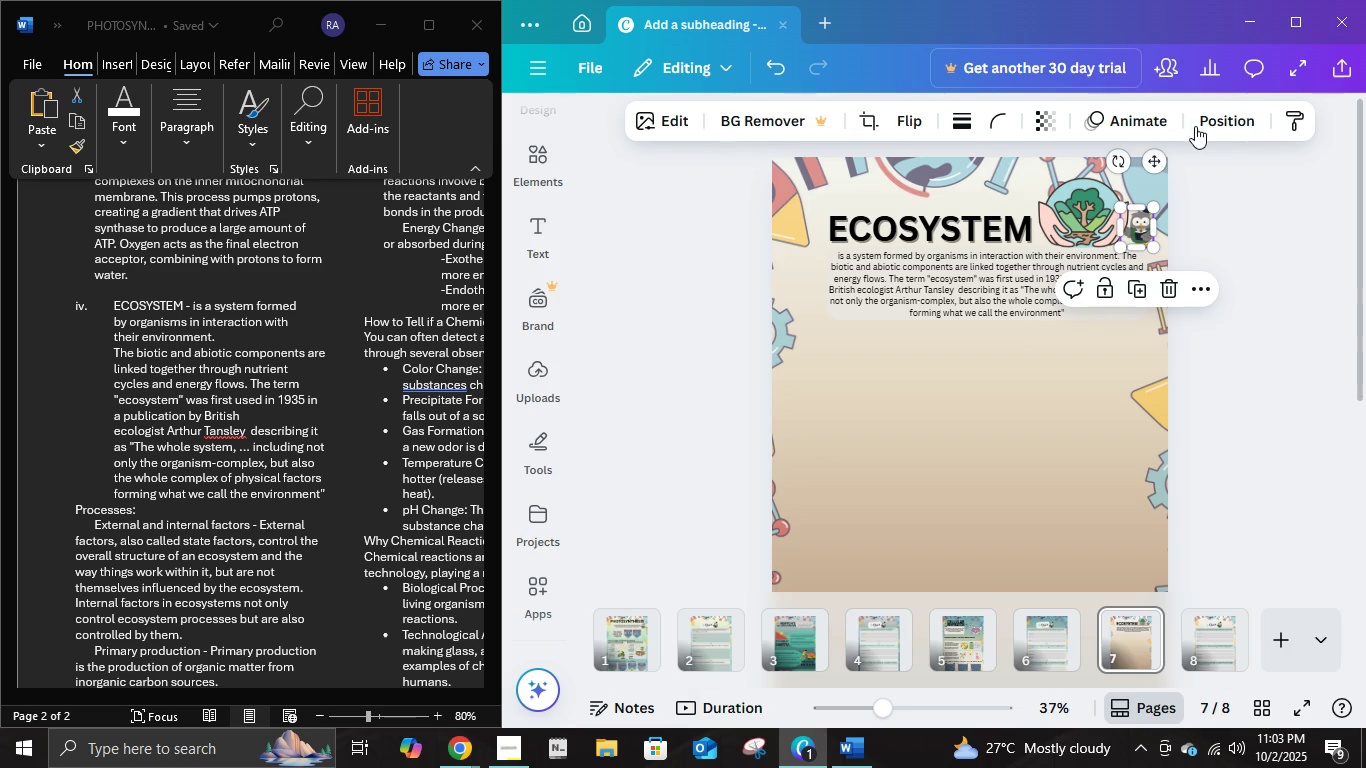 
left_click([1195, 126])
 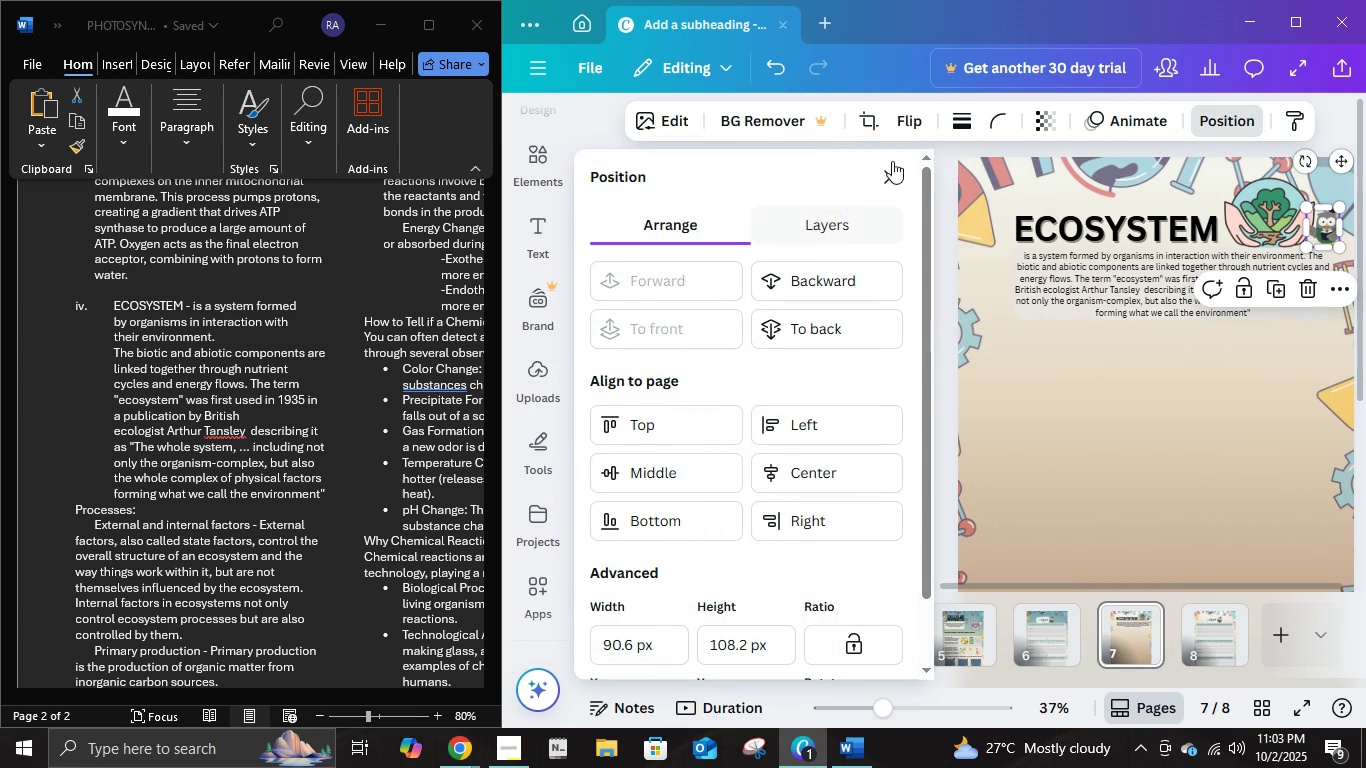 
left_click([888, 183])
 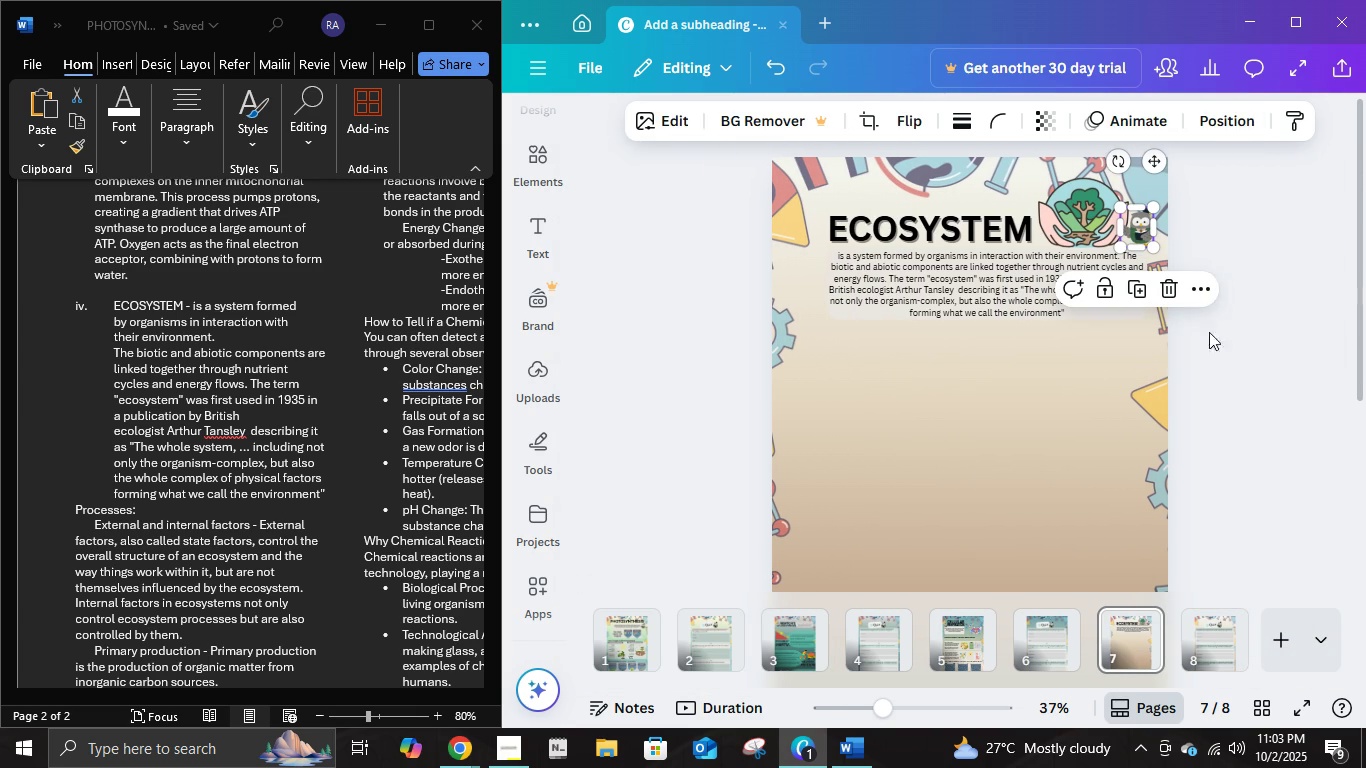 
left_click([1281, 315])
 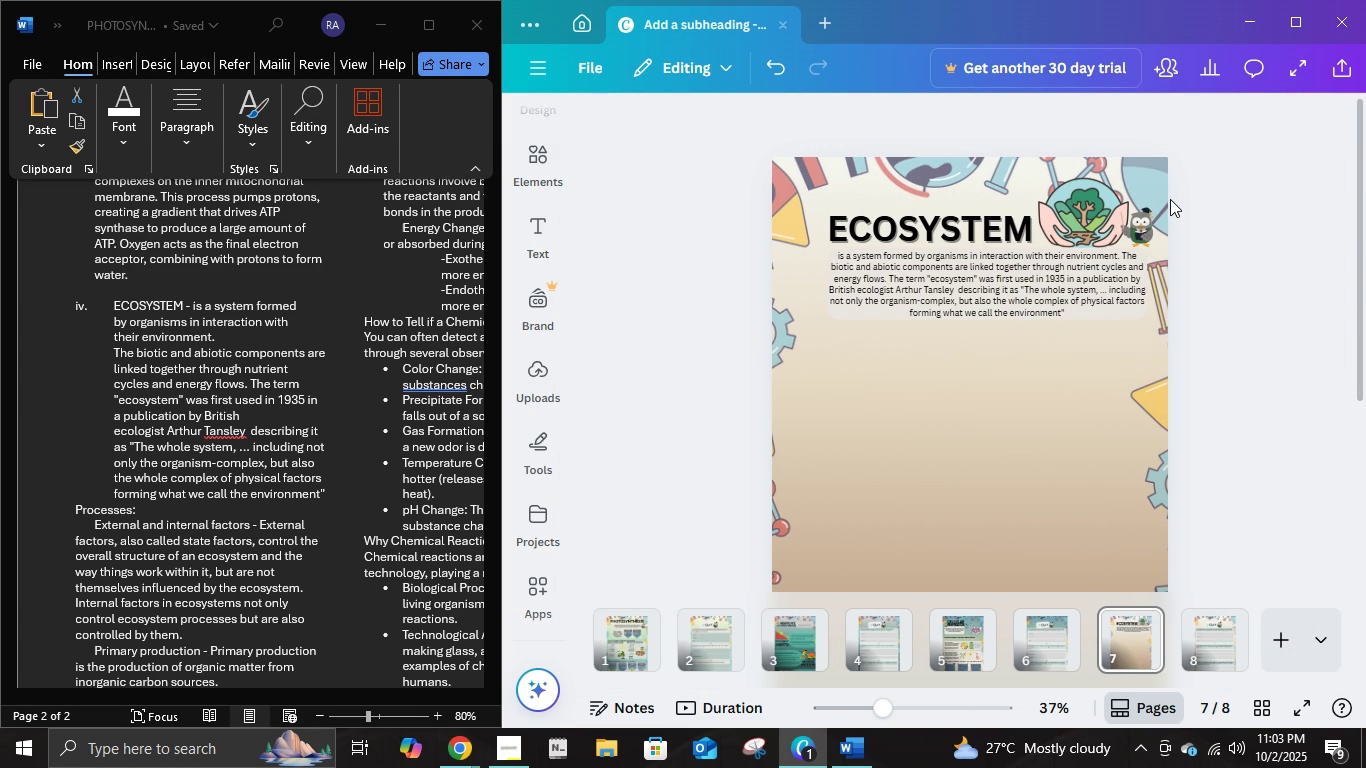 
wait(6.31)
 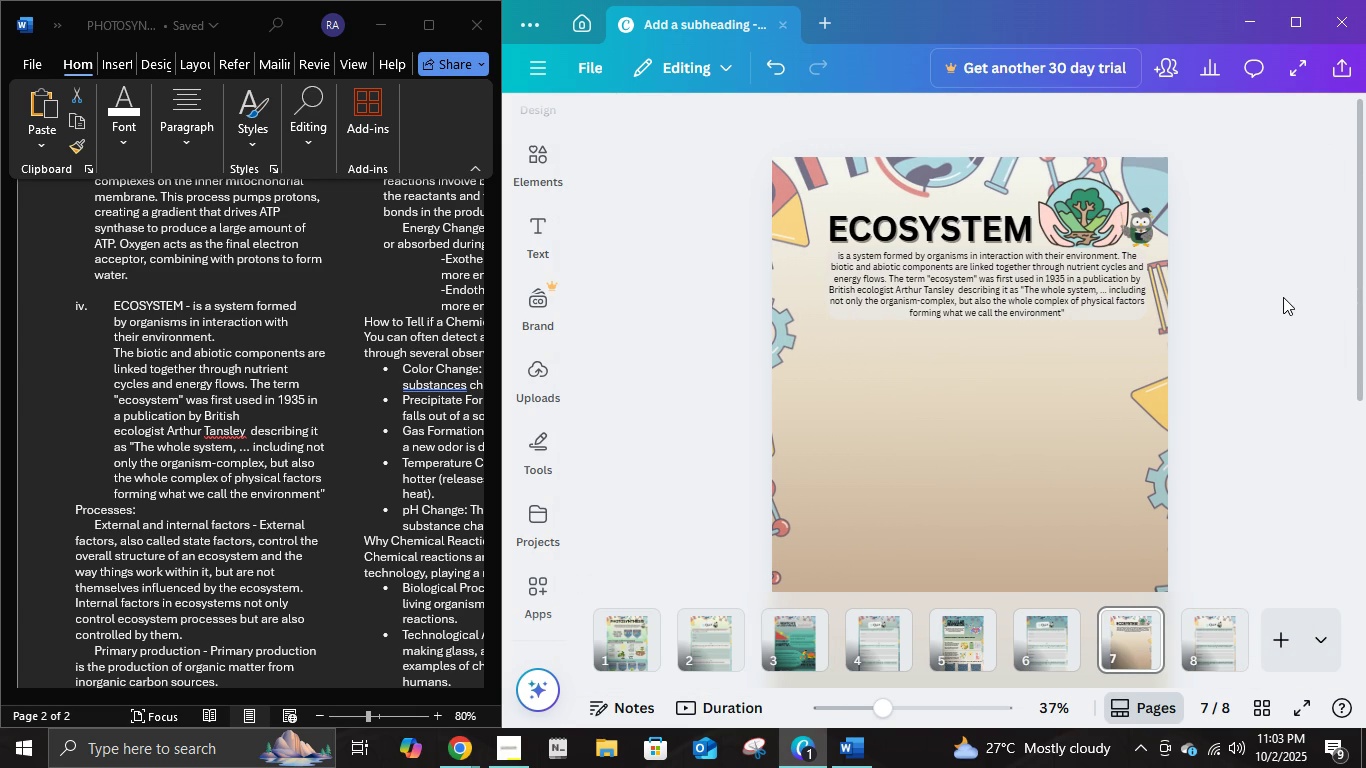 
mouse_move([1232, 38])
 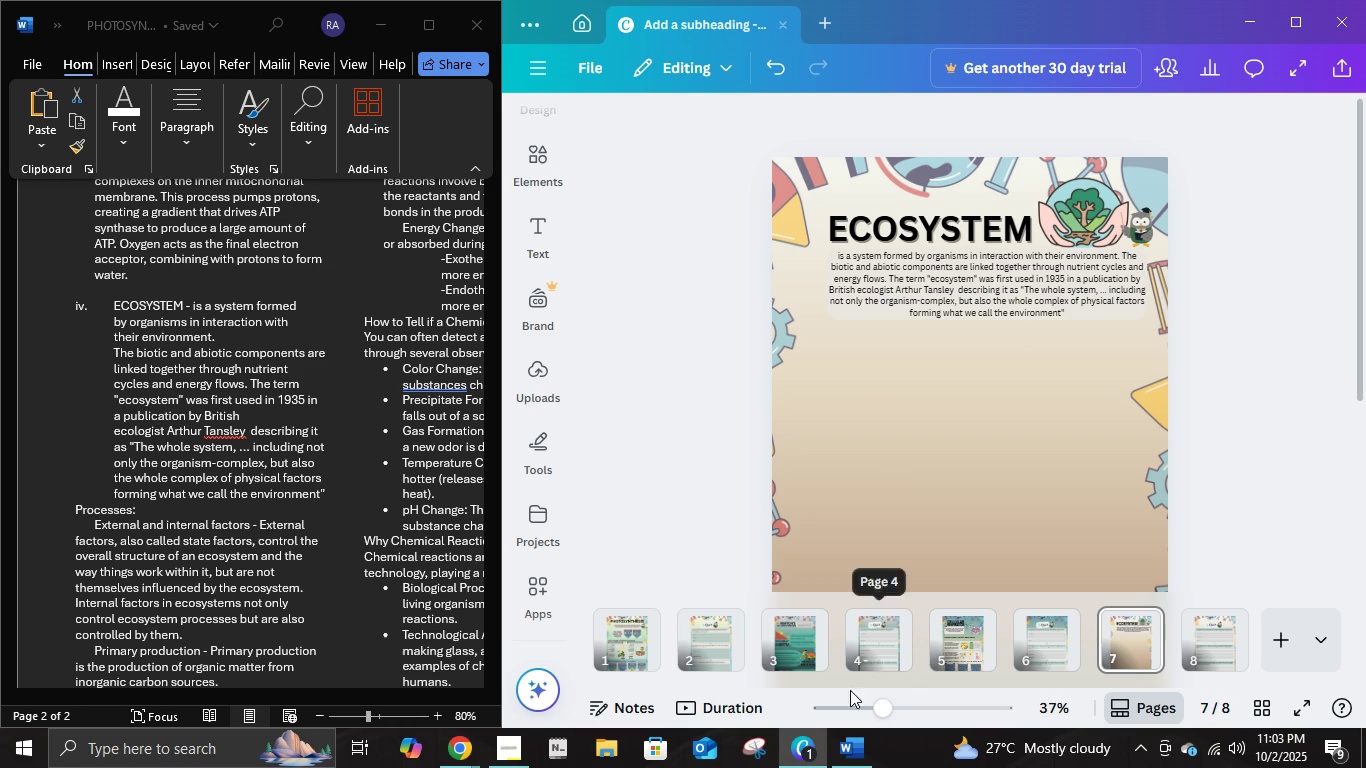 
wait(6.55)
 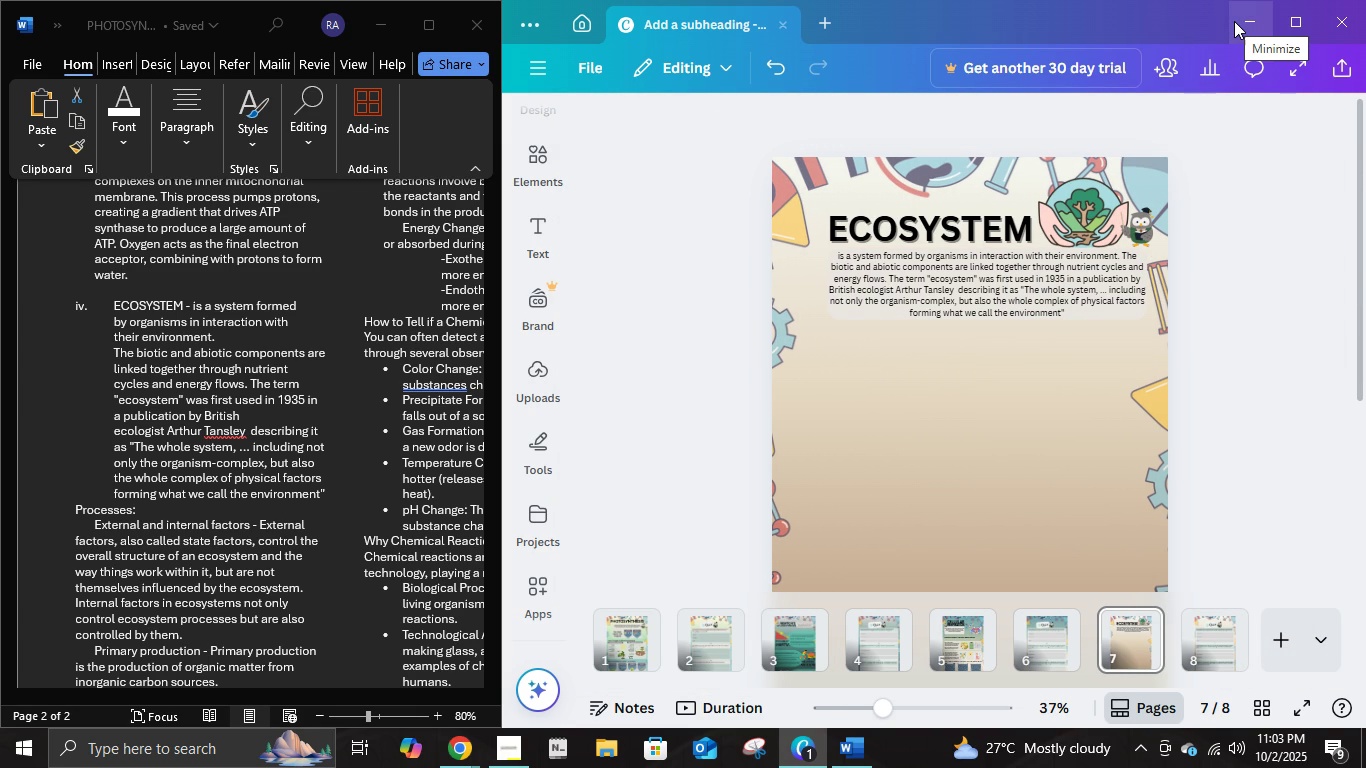 
left_click([954, 283])